 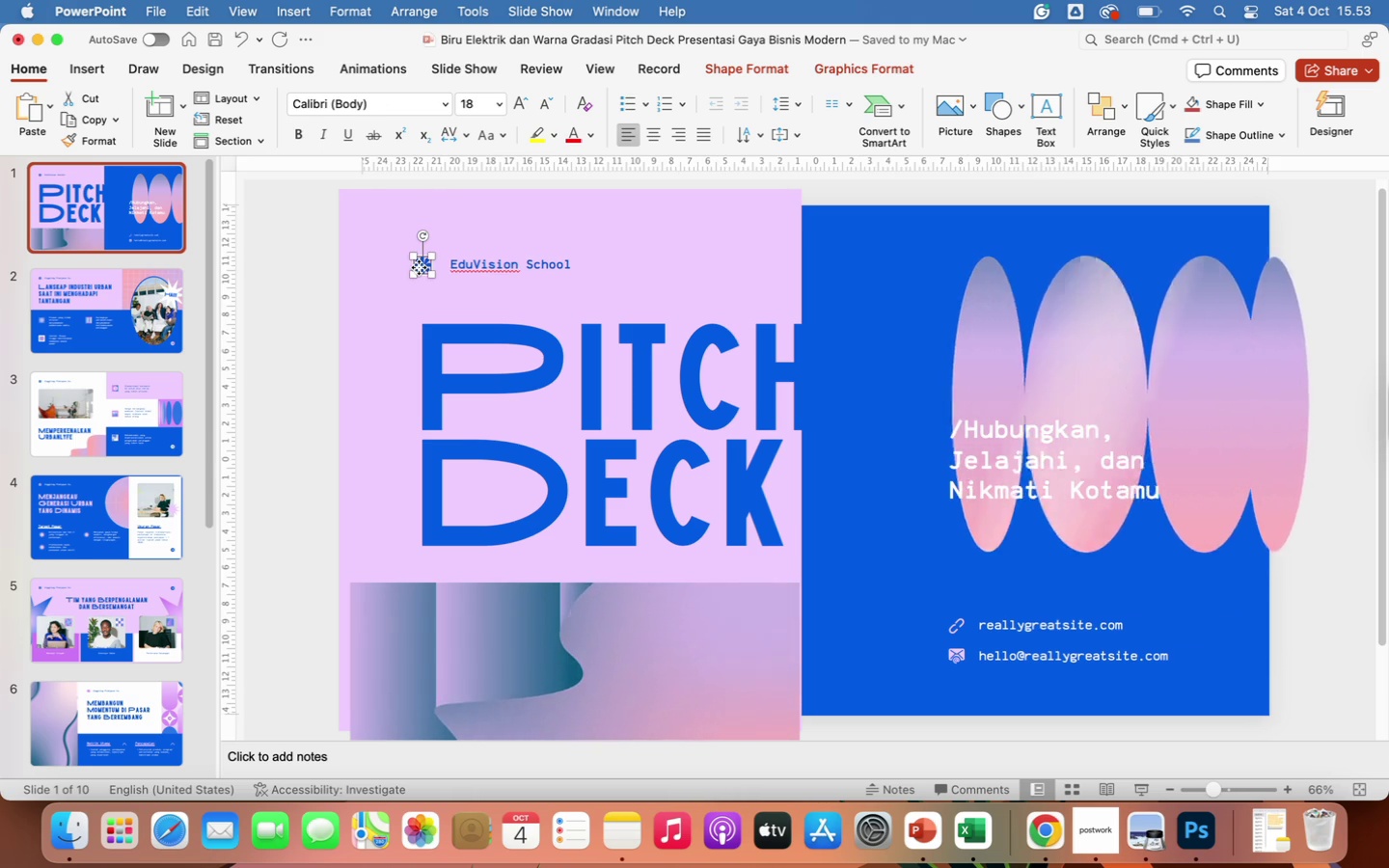 
key(Backspace)
 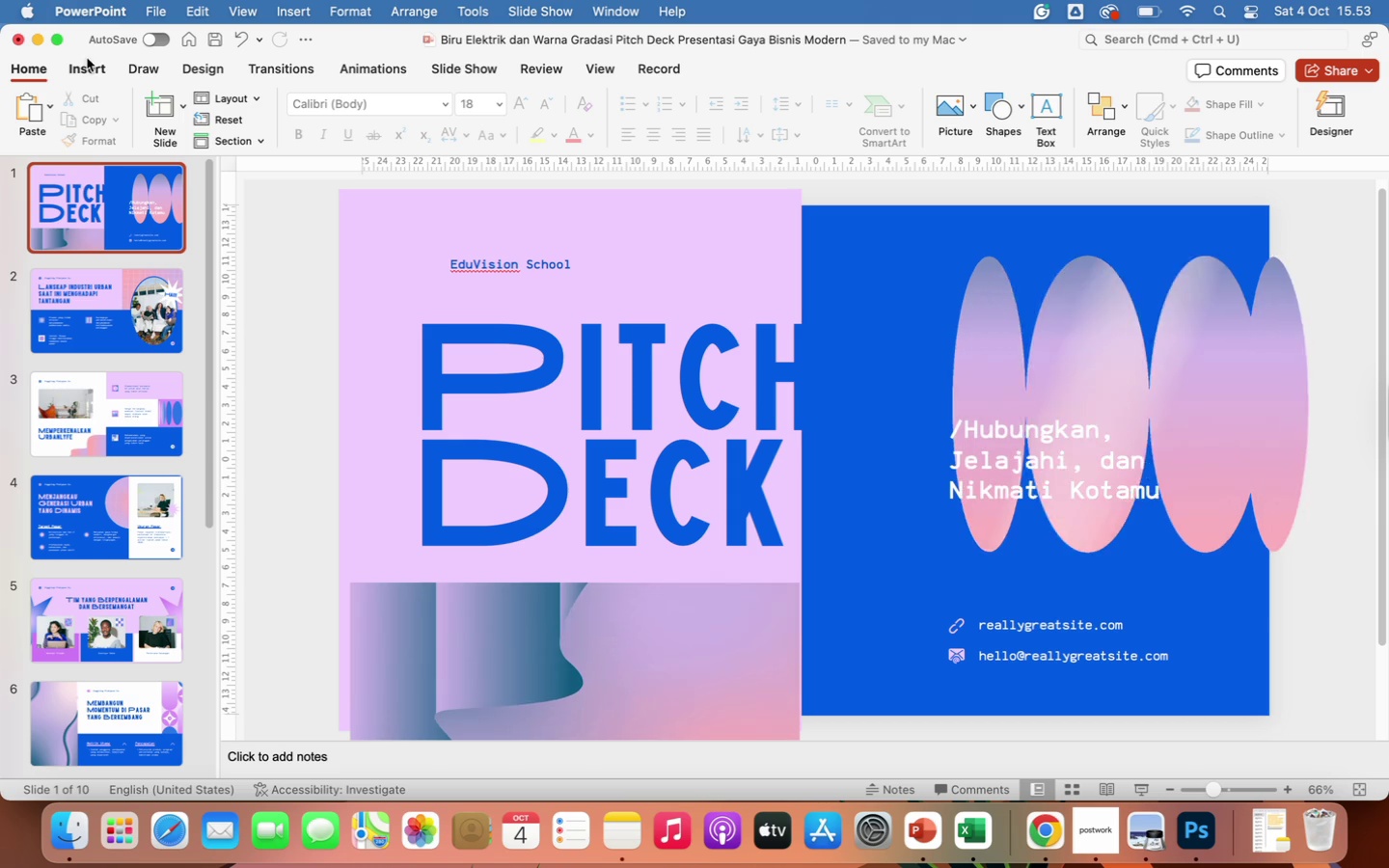 
left_click([93, 65])
 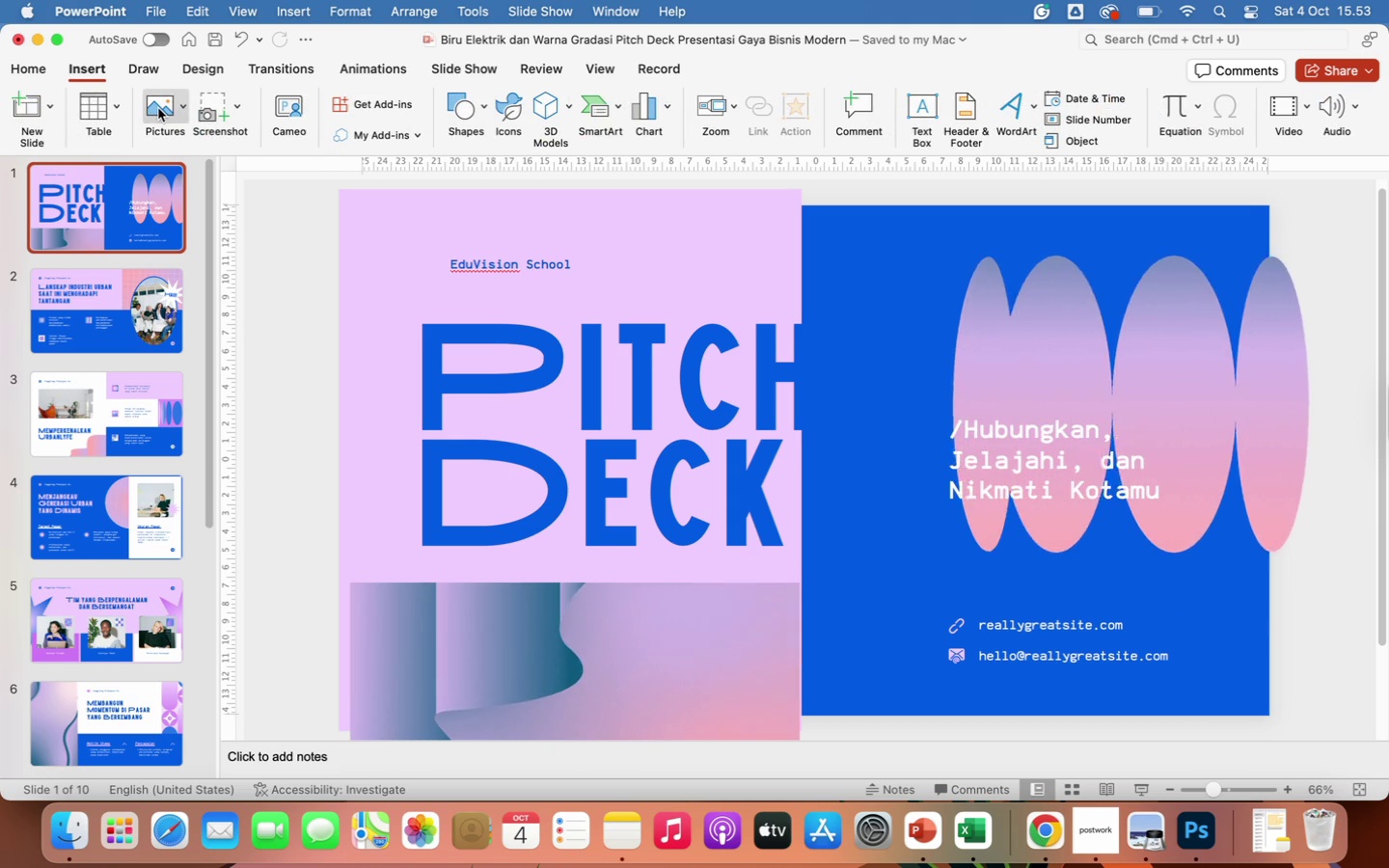 
left_click([160, 107])
 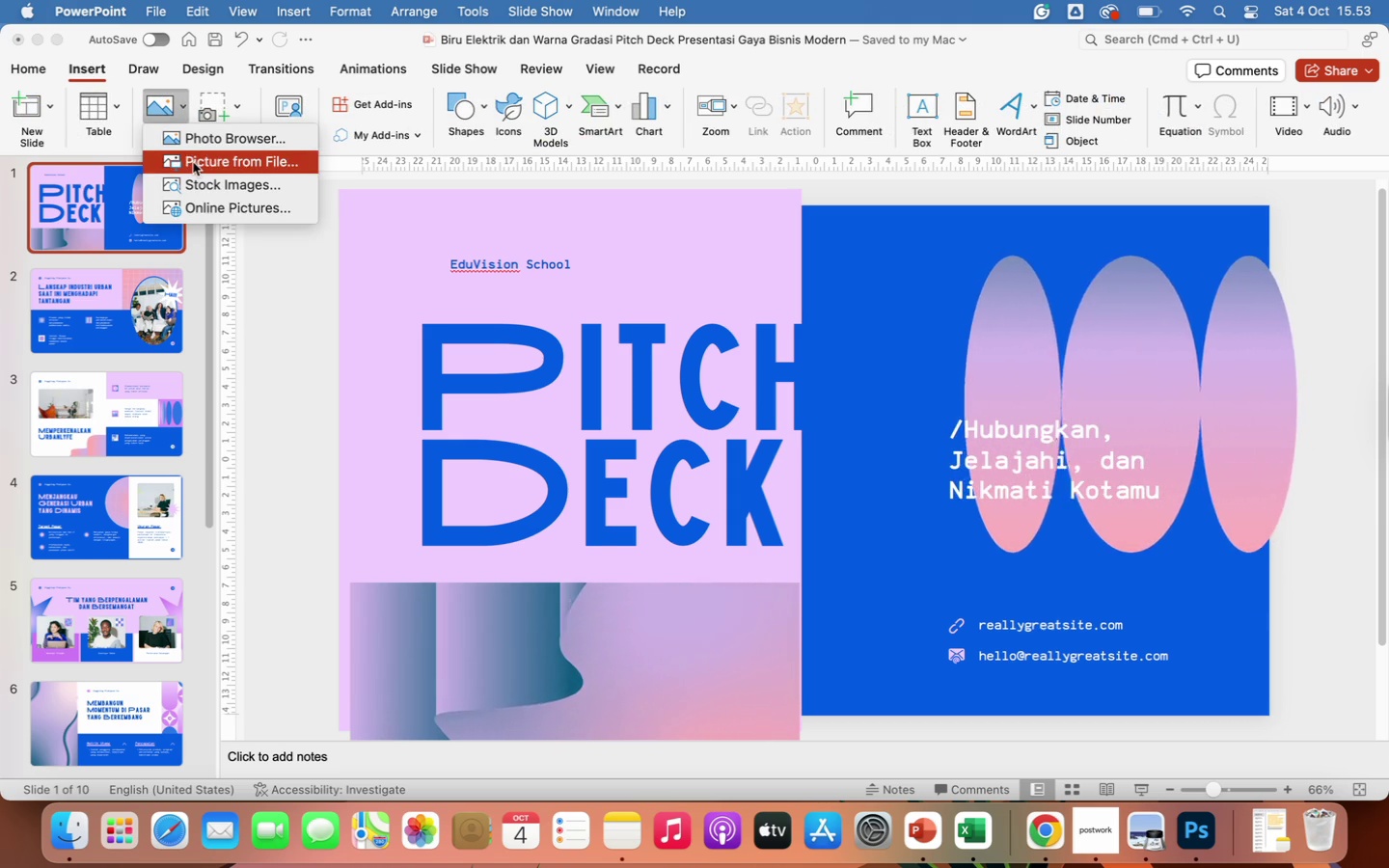 
left_click([194, 163])
 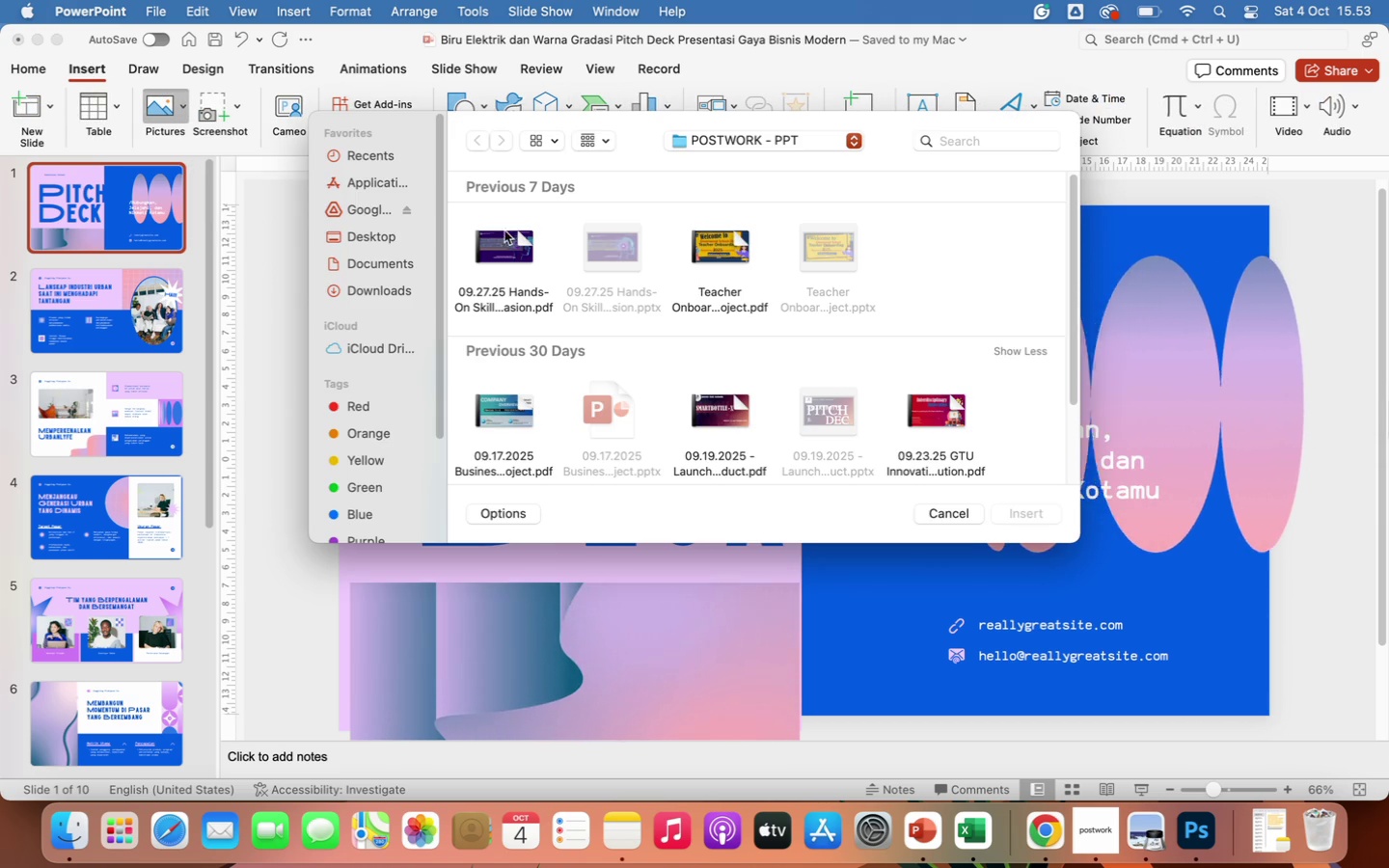 
mouse_move([765, 393])
 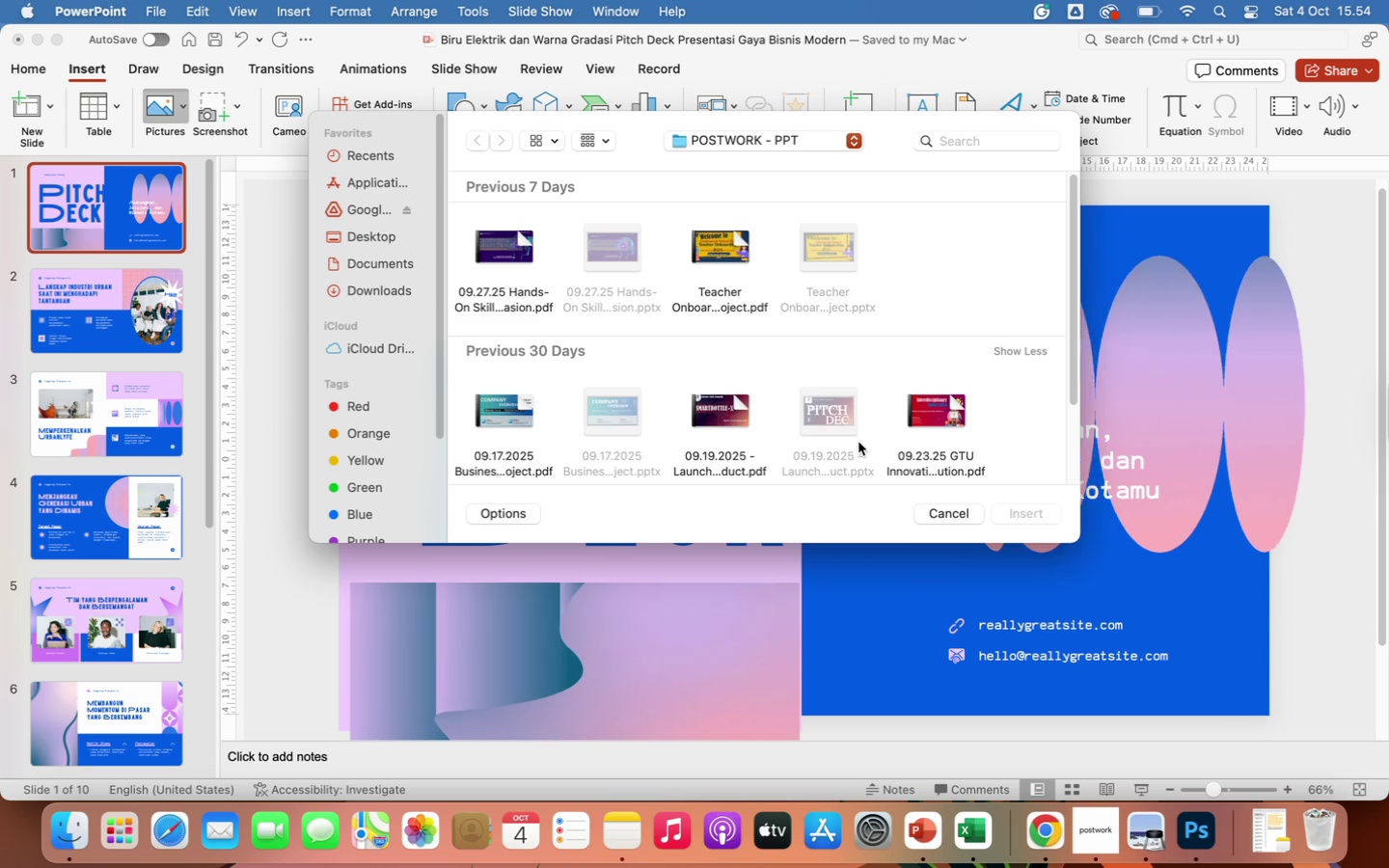 
scroll: coordinate [858, 442], scroll_direction: down, amount: 29.0
 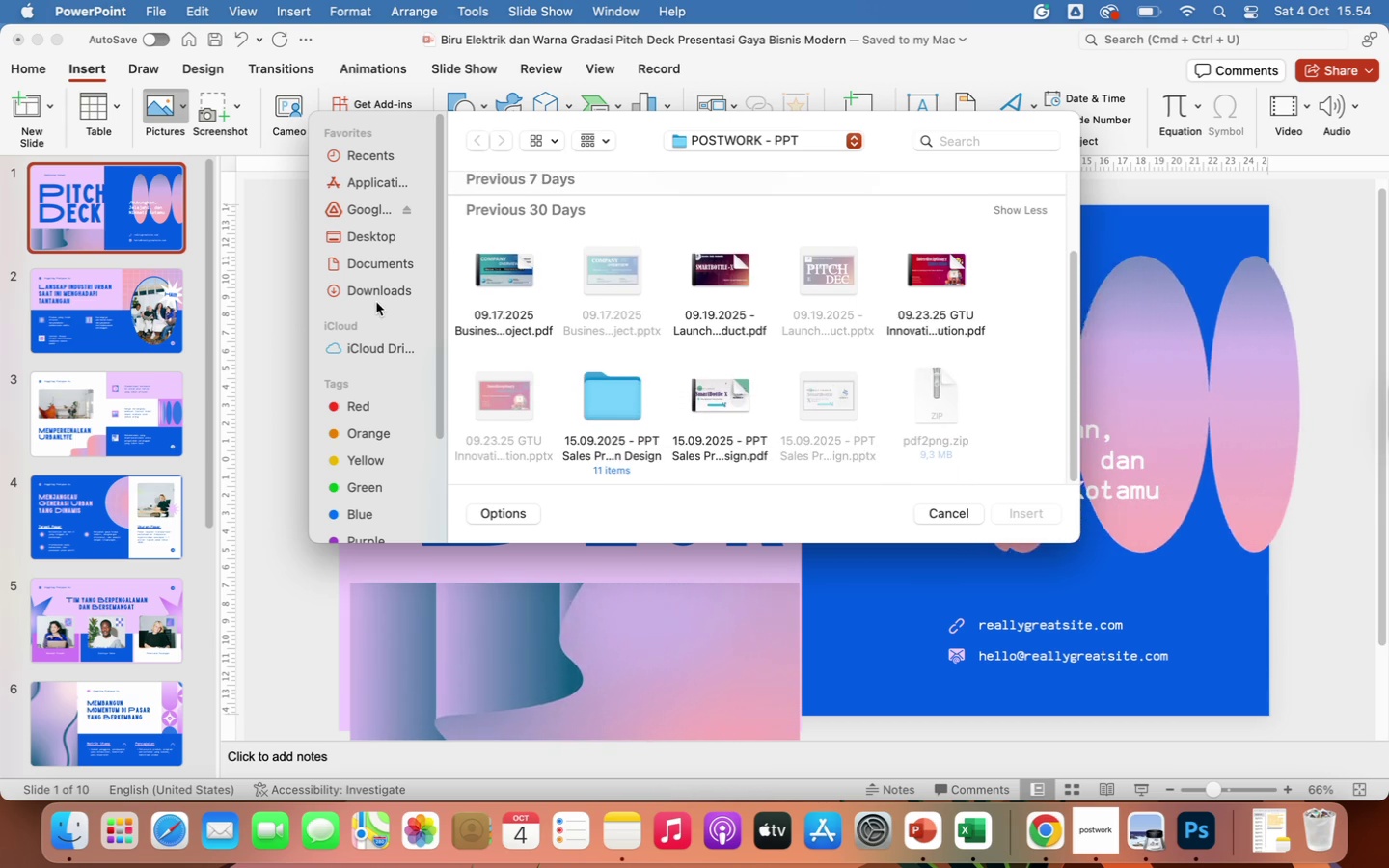 
left_click([376, 302])
 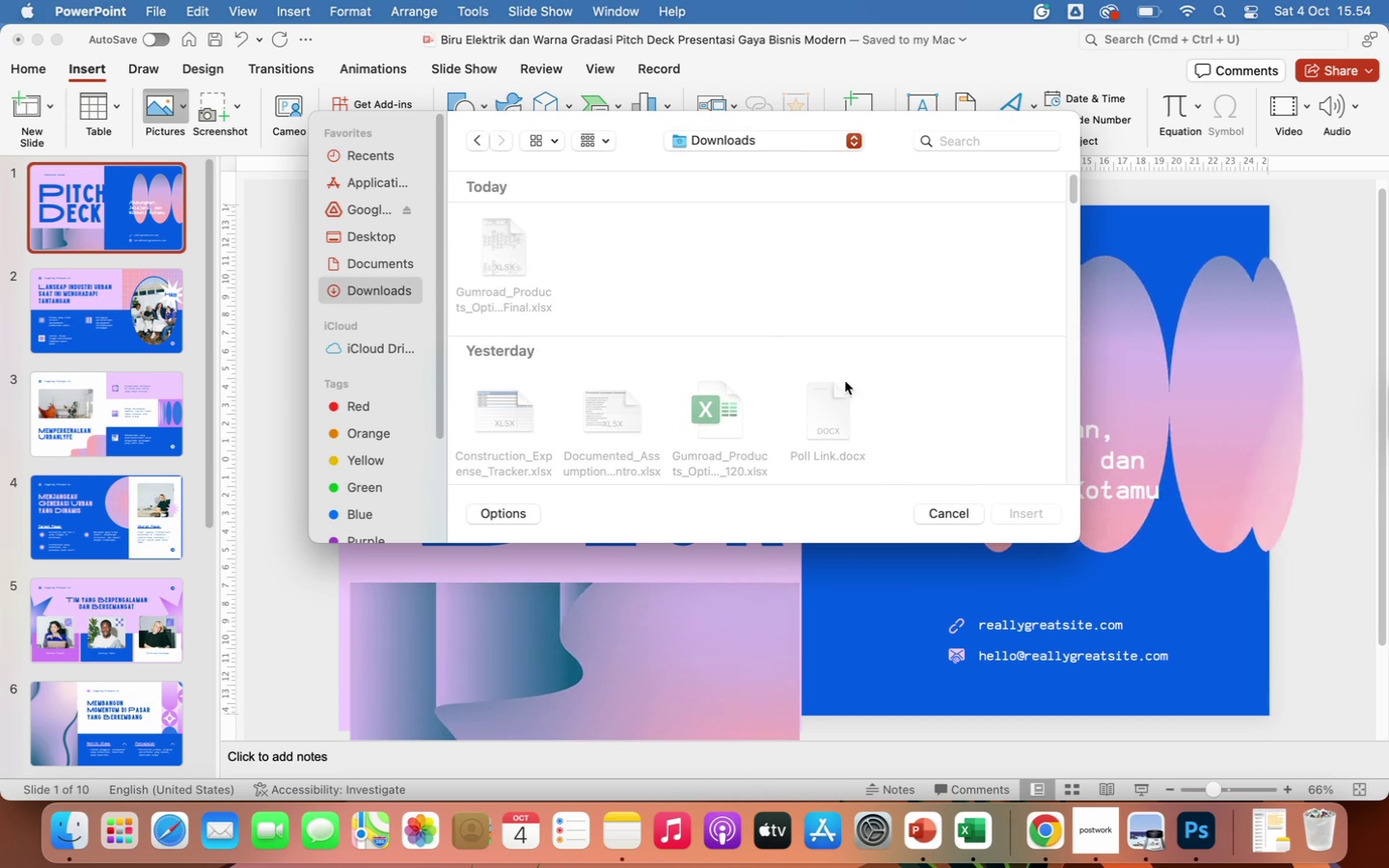 
scroll: coordinate [871, 394], scroll_direction: down, amount: 91.0
 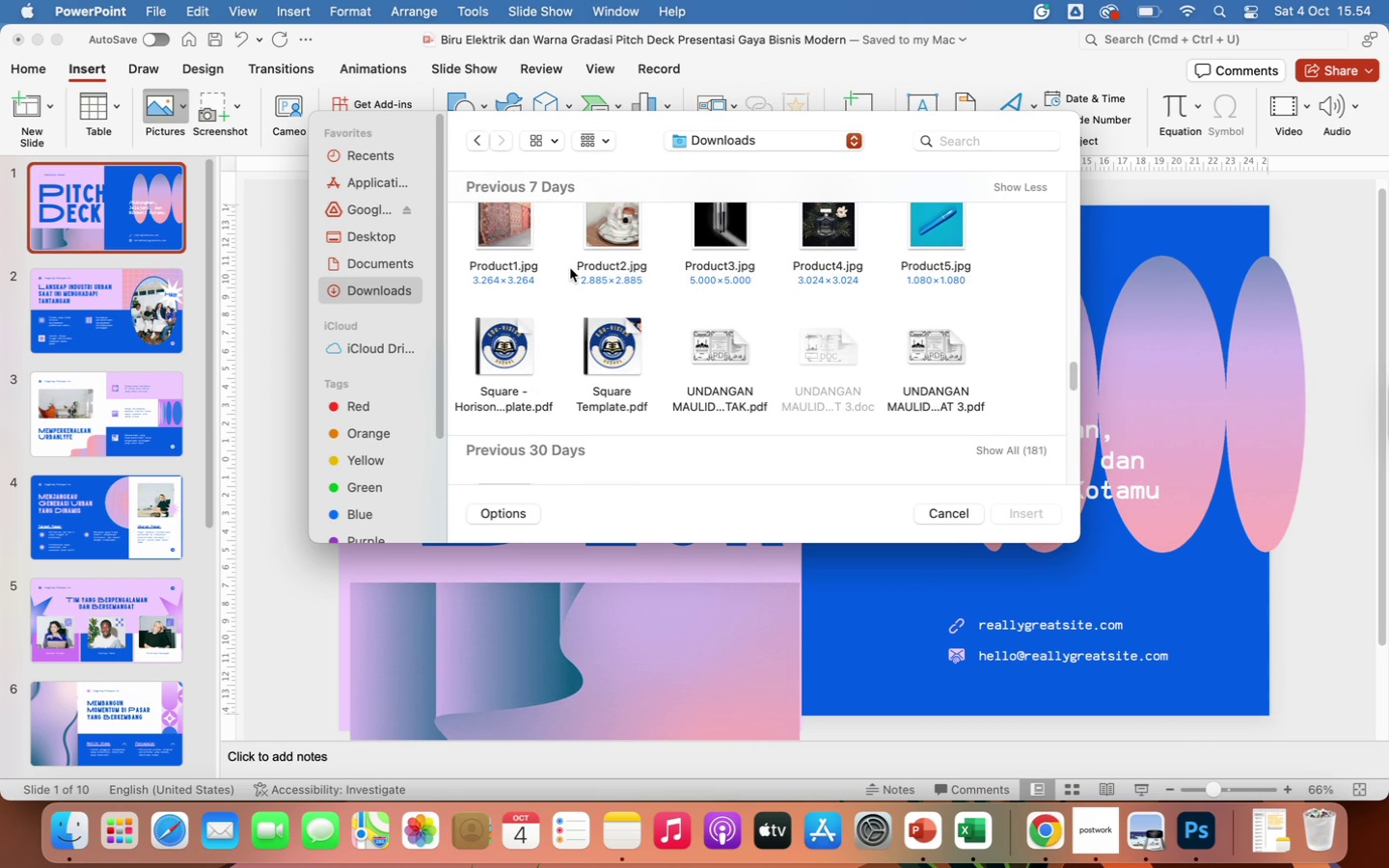 
wait(5.21)
 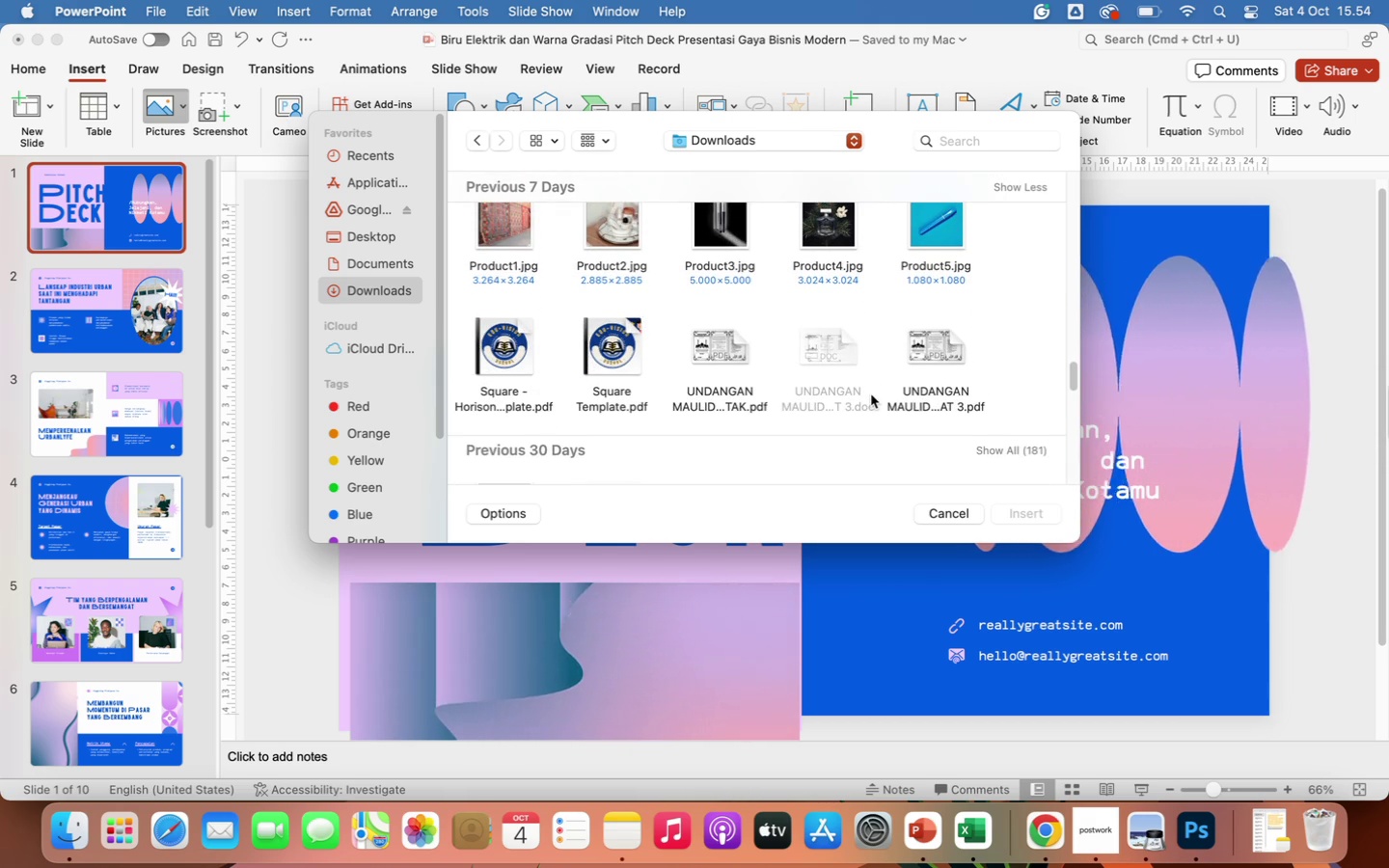 
scroll: coordinate [996, 364], scroll_direction: up, amount: 182.0
 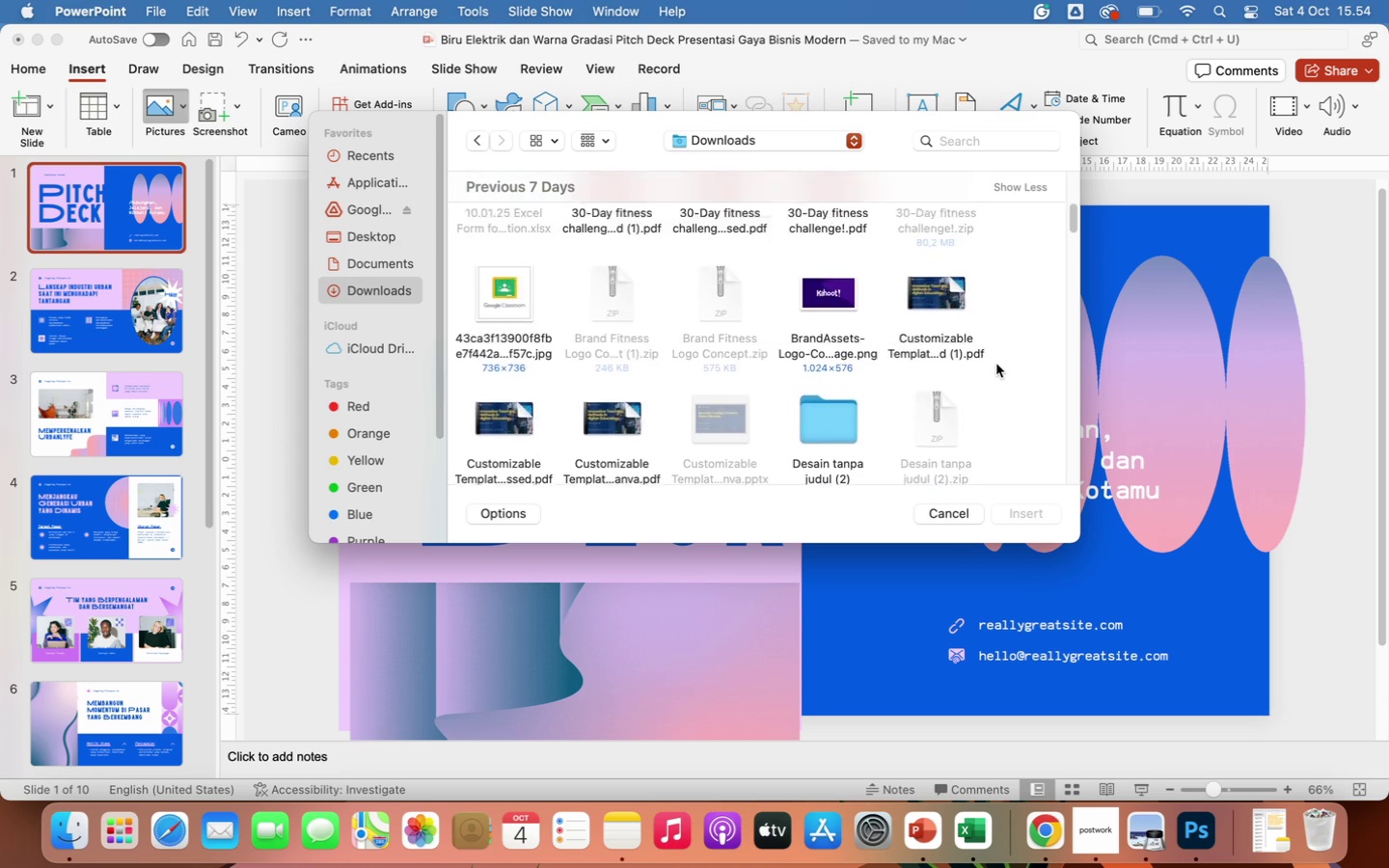 
scroll: coordinate [996, 364], scroll_direction: down, amount: 485.0
 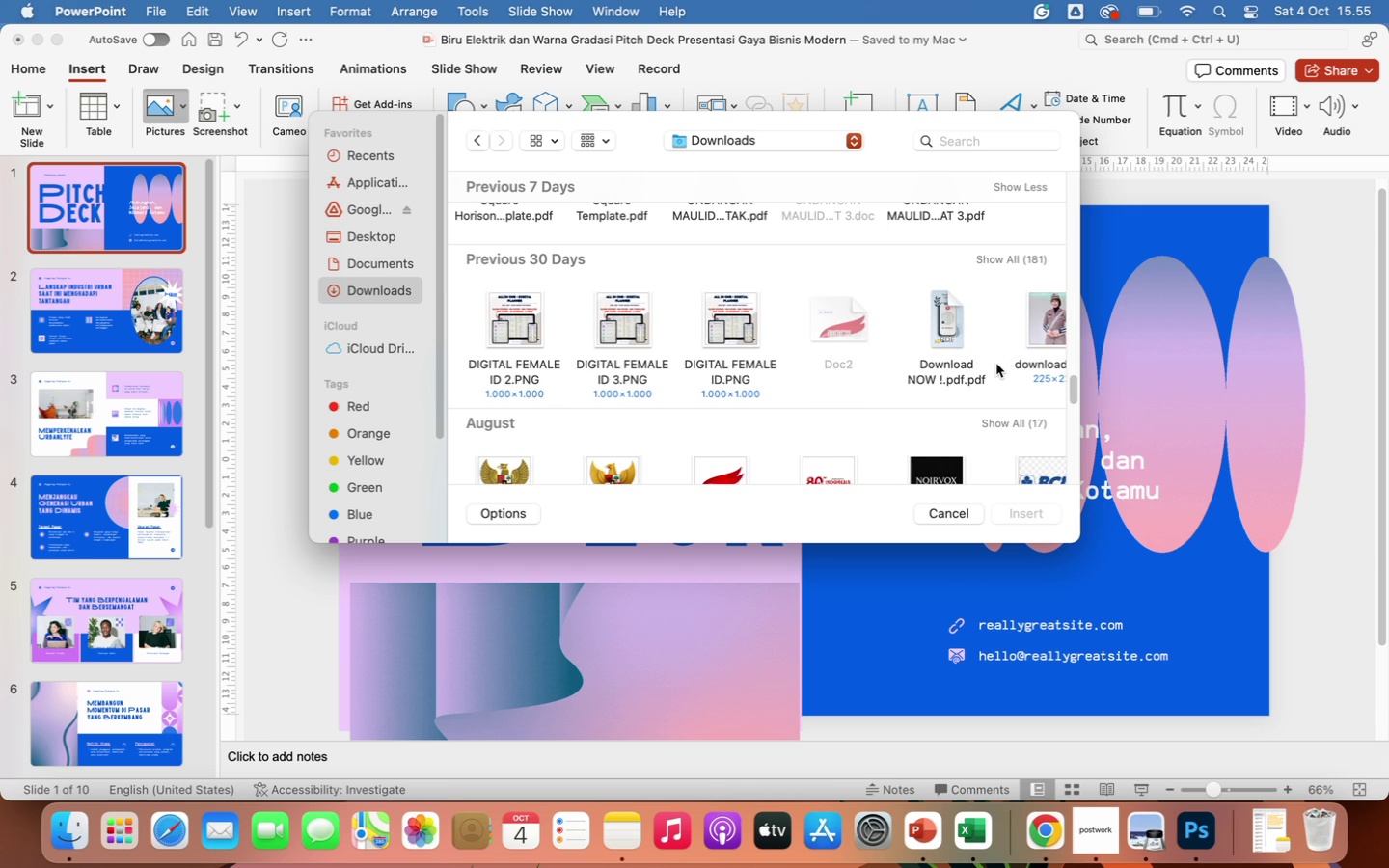 
wait(7.69)
 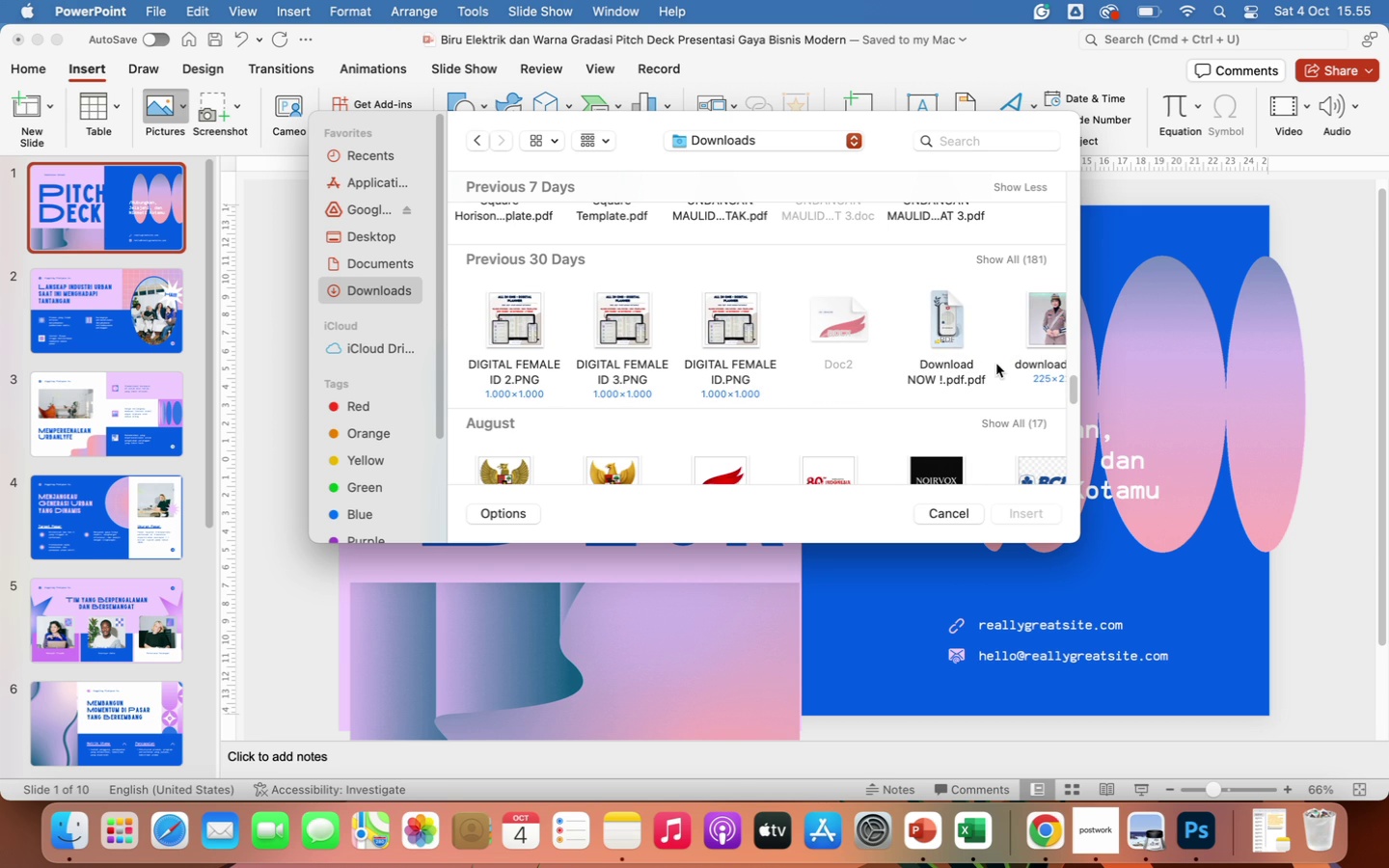 
scroll: coordinate [1021, 371], scroll_direction: down, amount: 36.0
 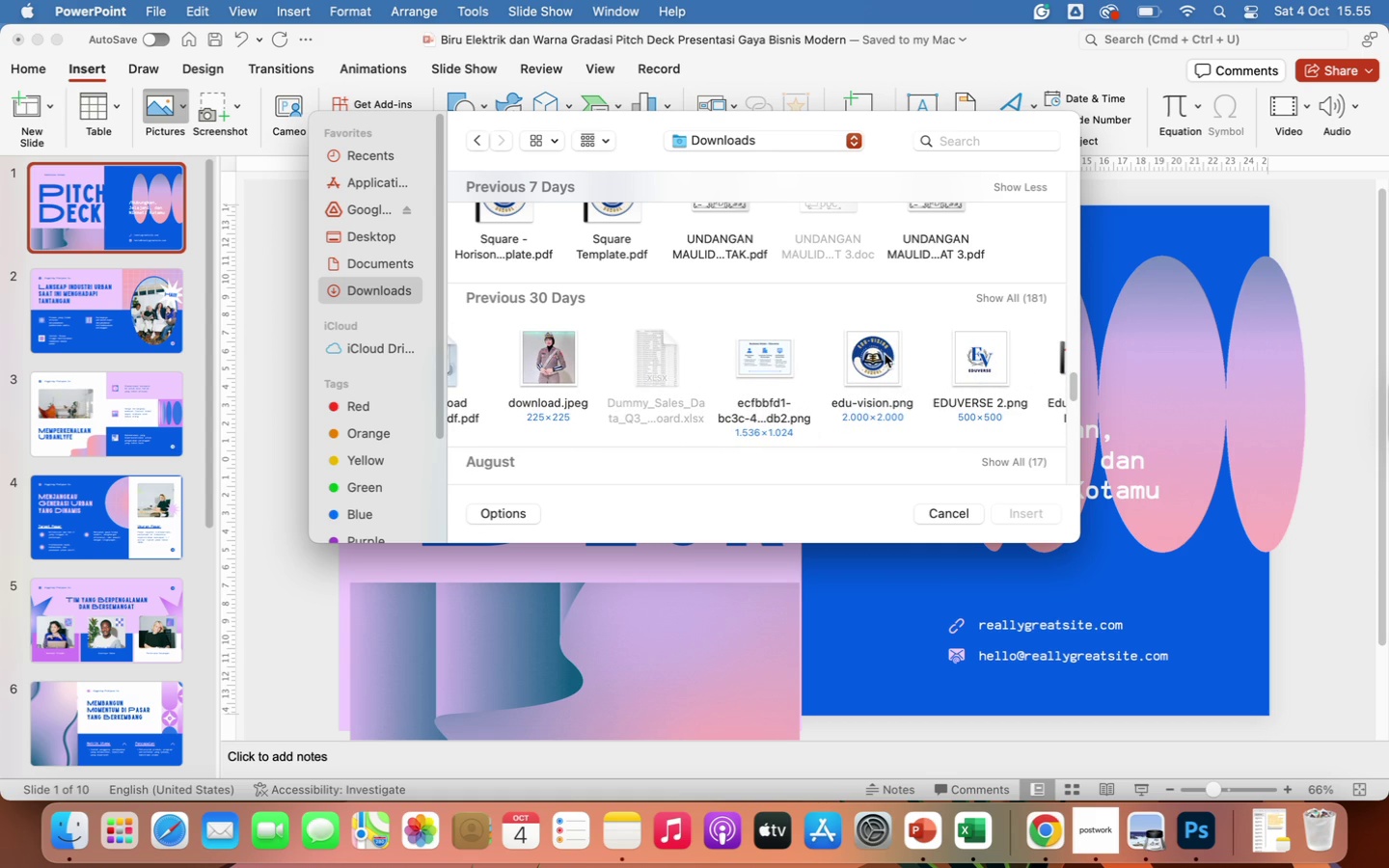 
left_click([885, 356])
 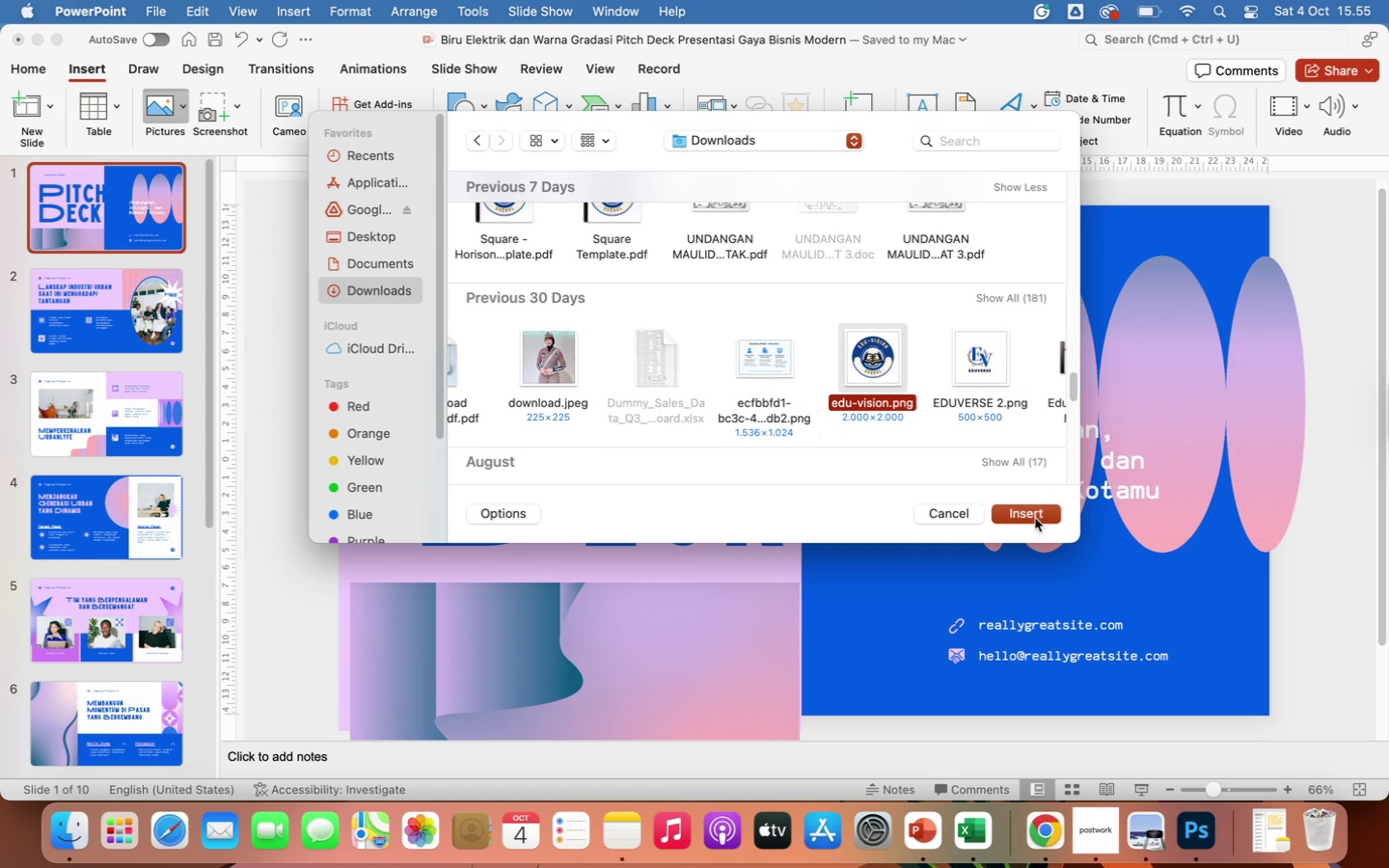 
left_click([1035, 517])